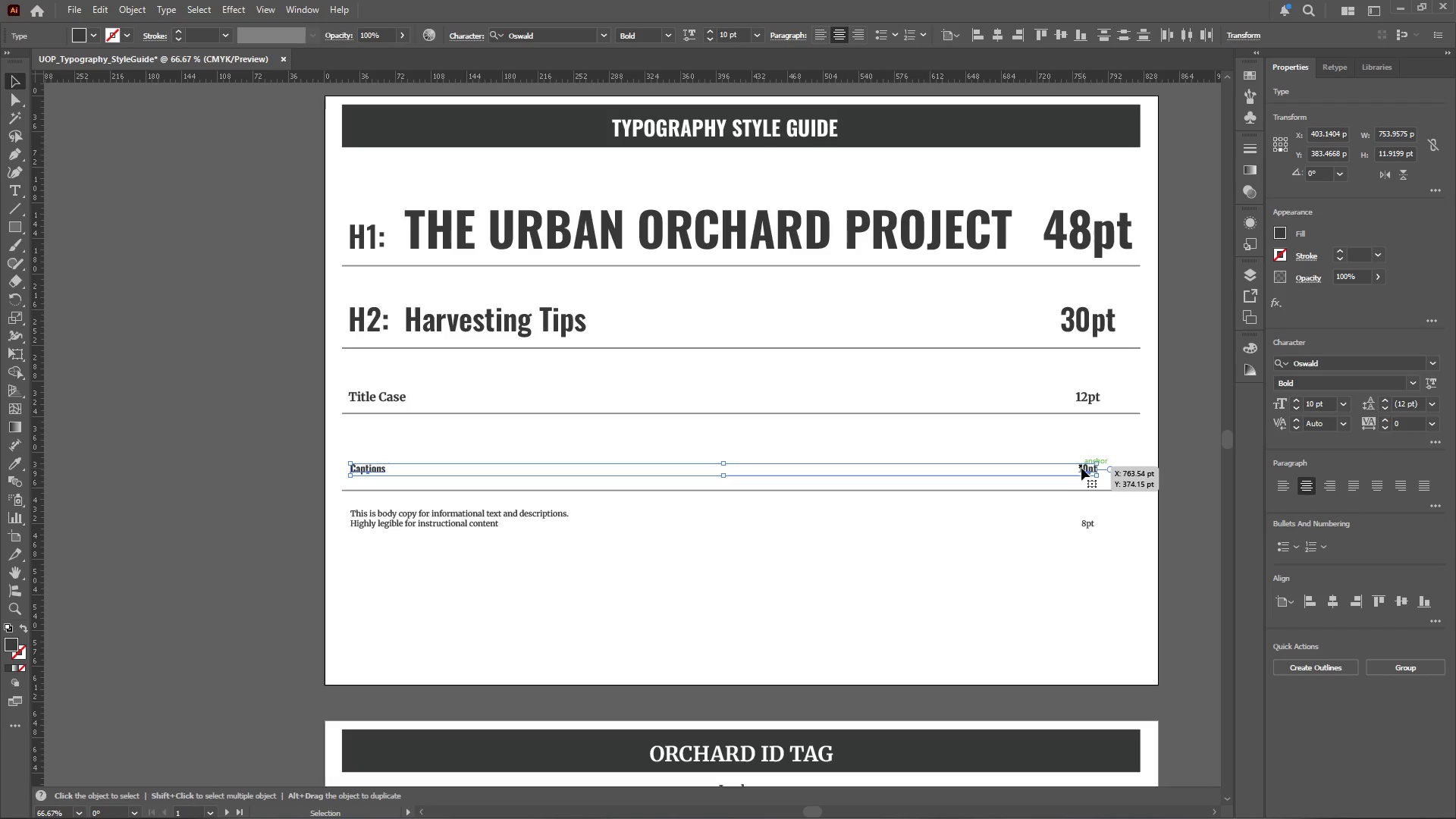 
hold_key(key=ShiftLeft, duration=0.58)
left_click([1023, 493])
 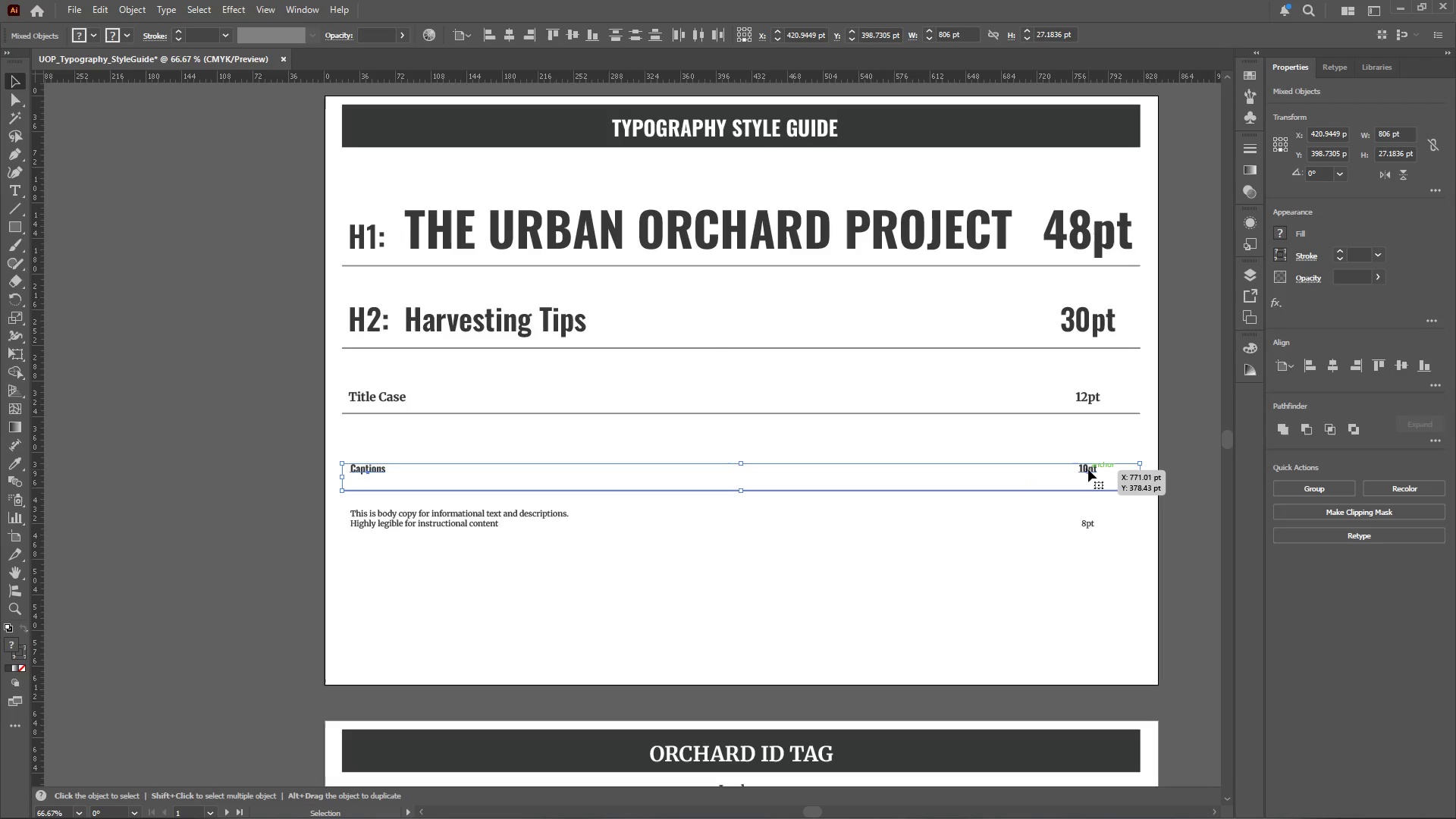 
left_click_drag(start_coordinate=[1088, 469], to_coordinate=[1088, 461])
 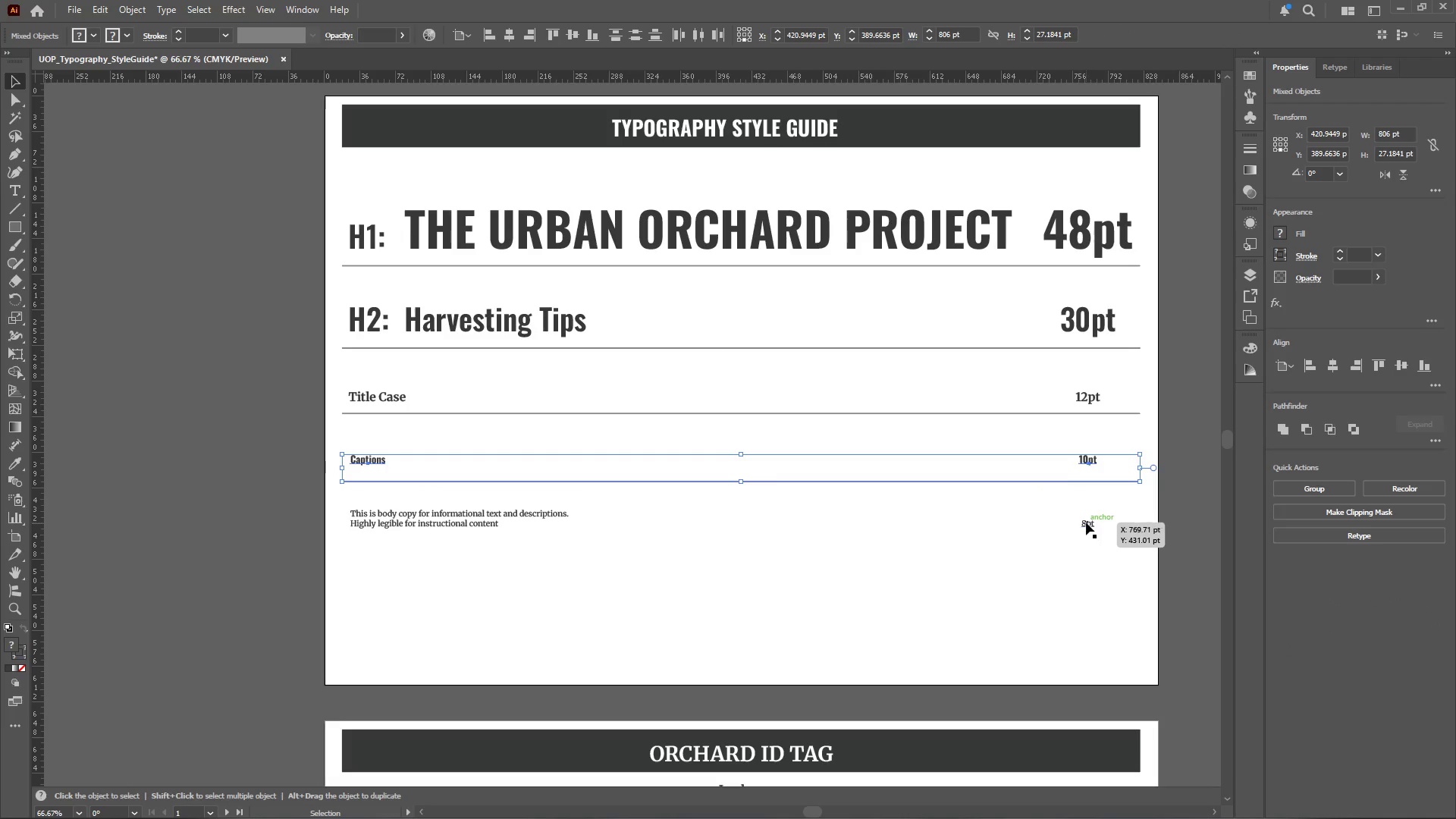 
hold_key(key=ShiftLeft, duration=1.58)
 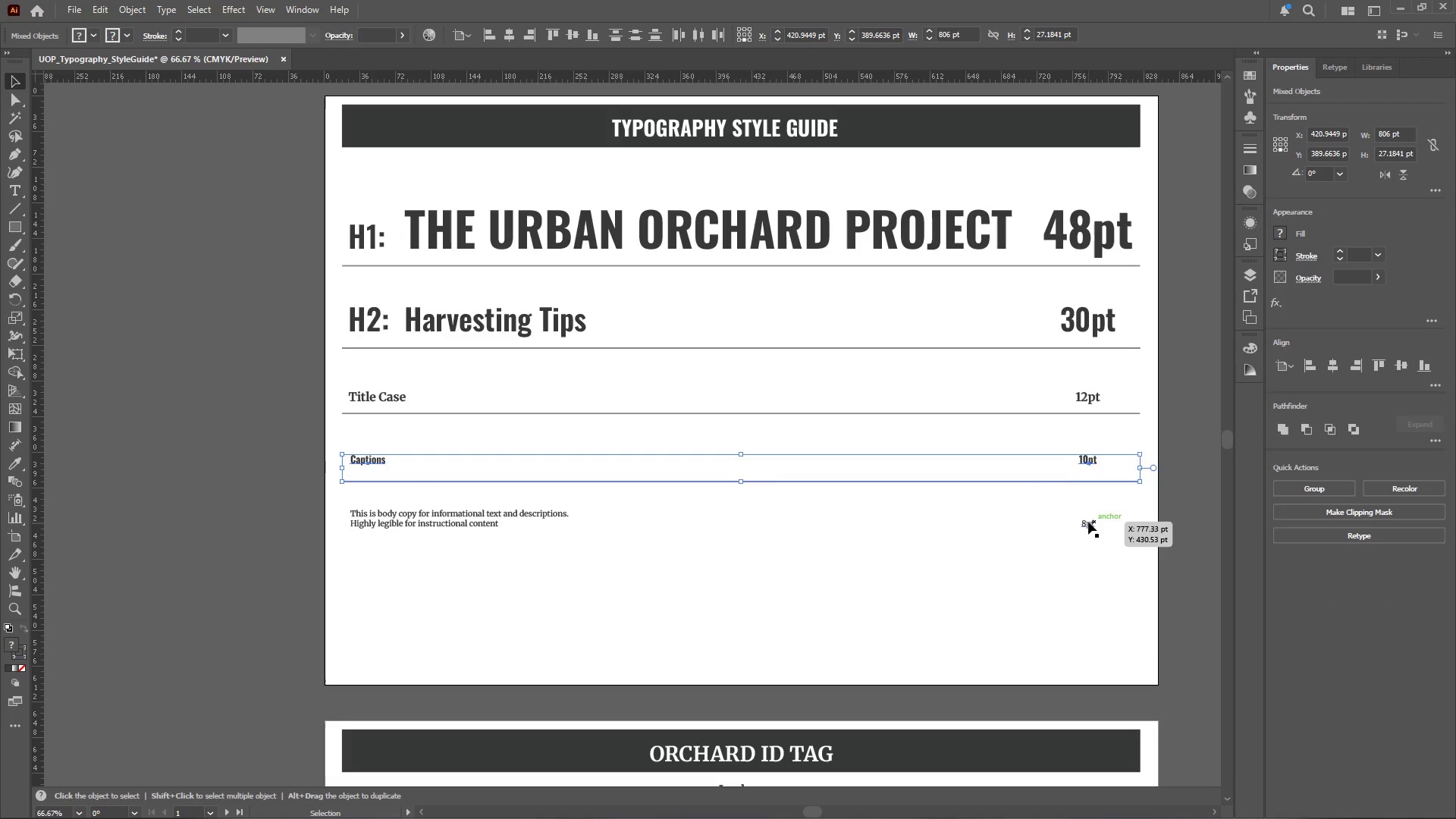 
left_click([1086, 522])
 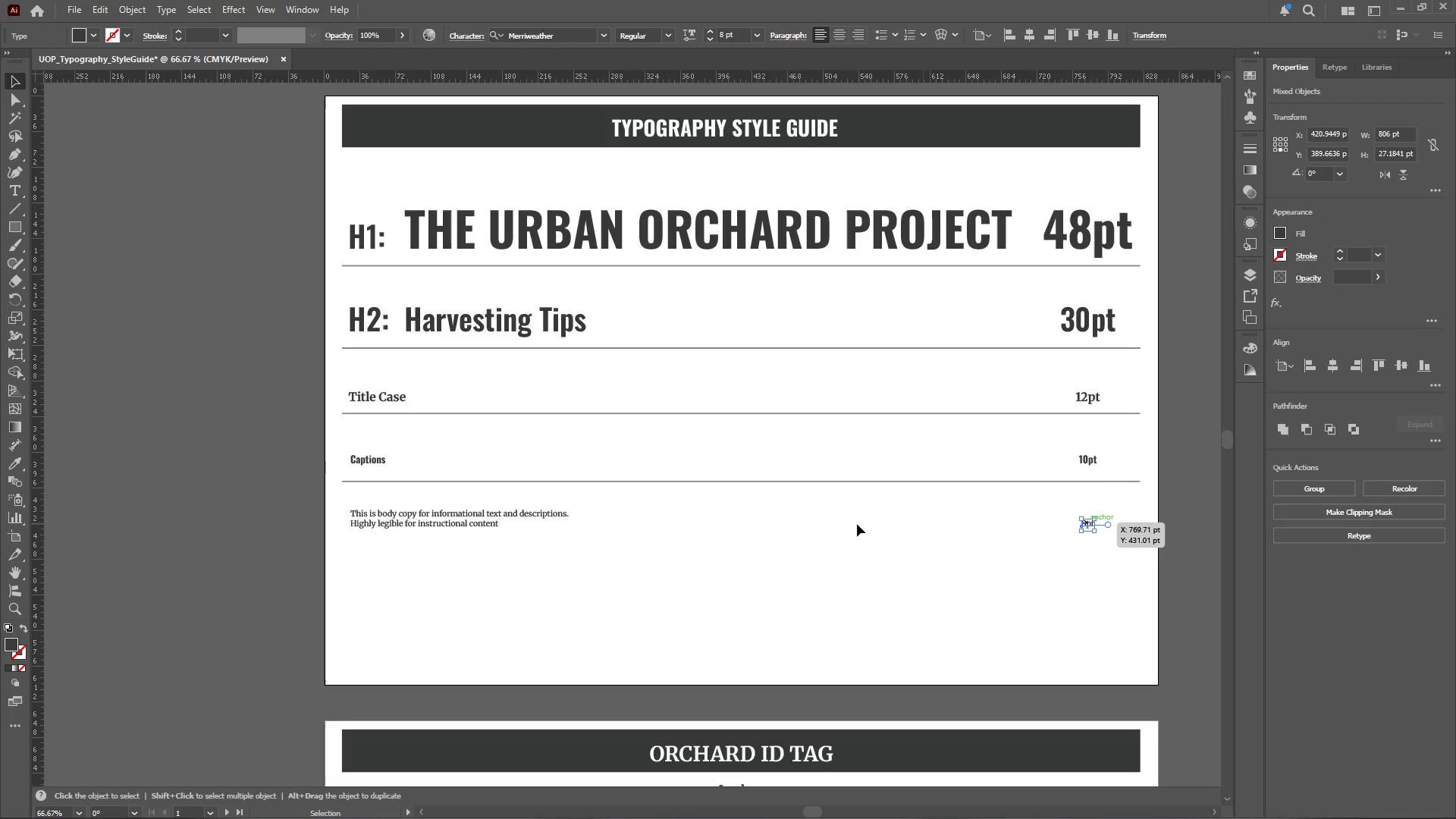 
hold_key(key=ShiftLeft, duration=0.75)
left_click([510, 516])
 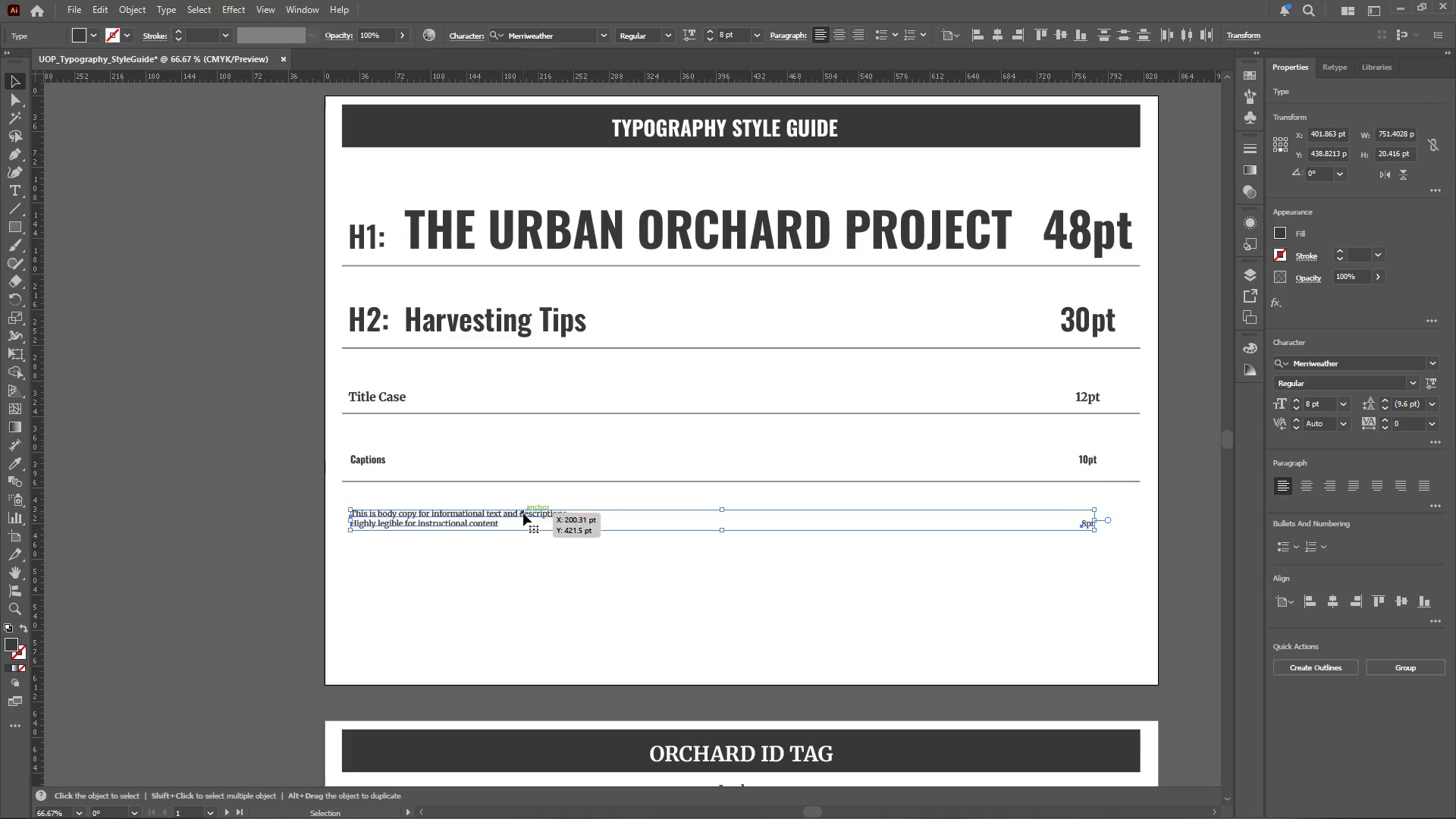 
left_click_drag(start_coordinate=[522, 513], to_coordinate=[524, 508])
 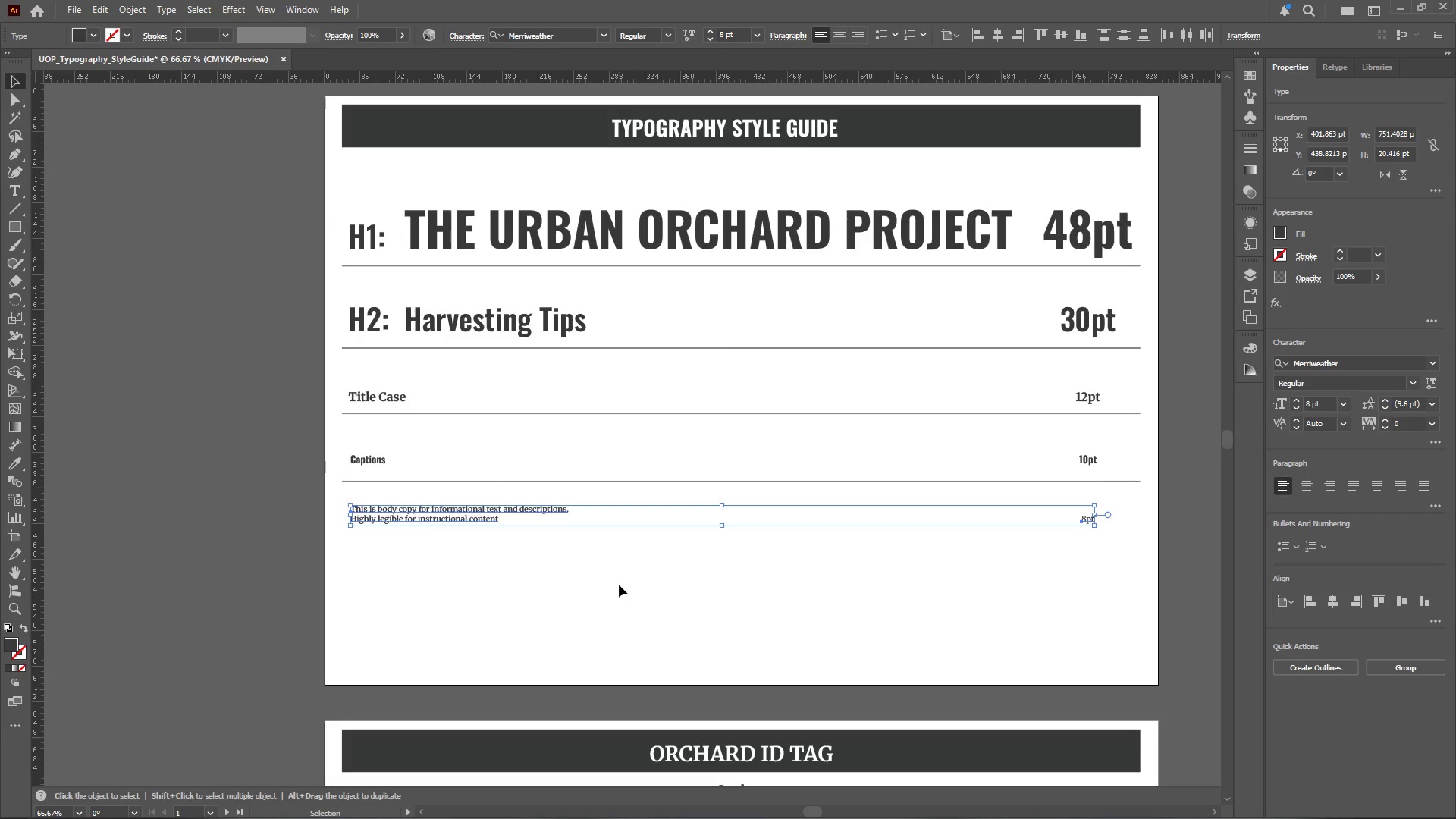 
hold_key(key=ShiftLeft, duration=0.75)
 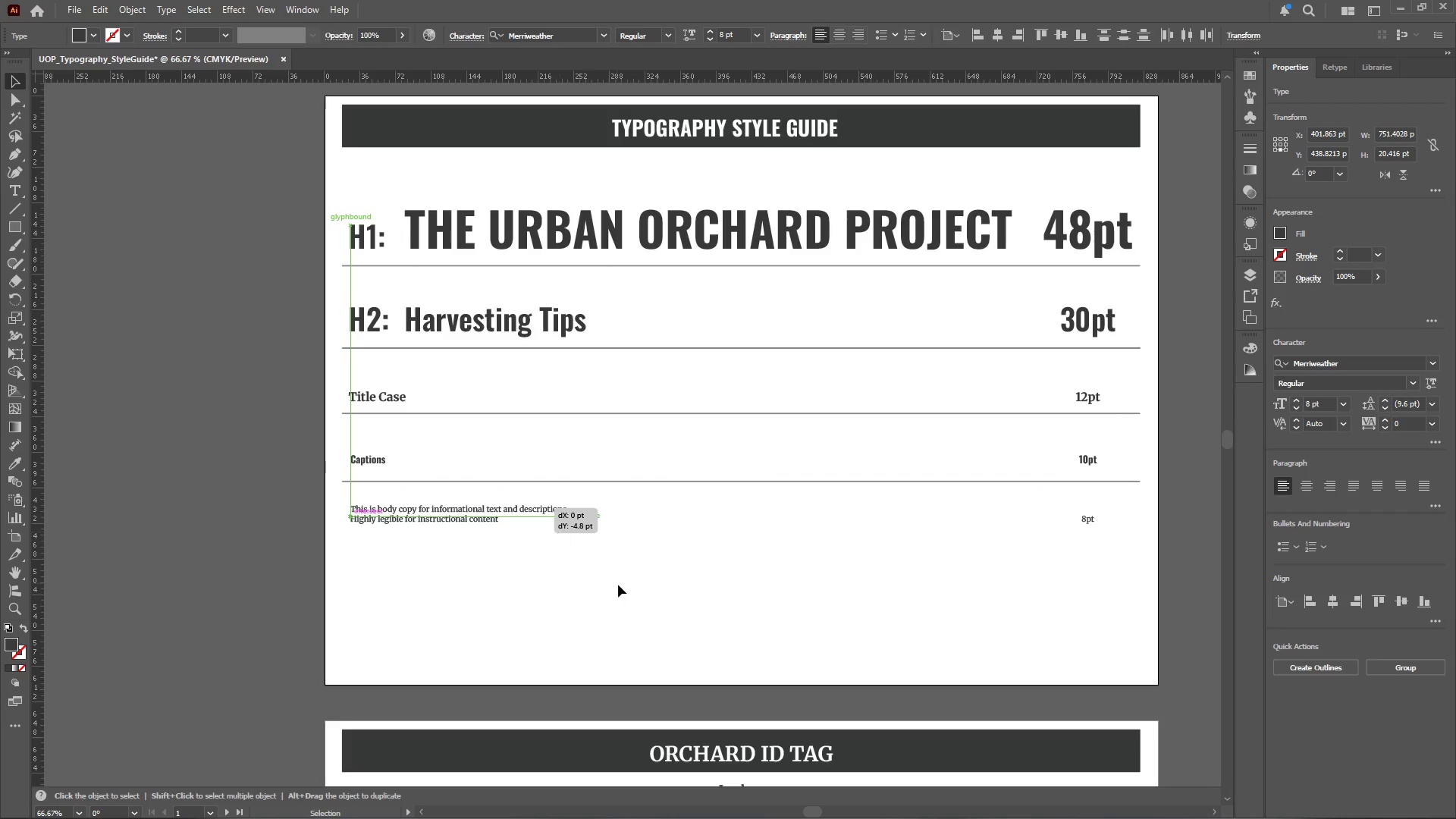 
left_click([619, 585])
 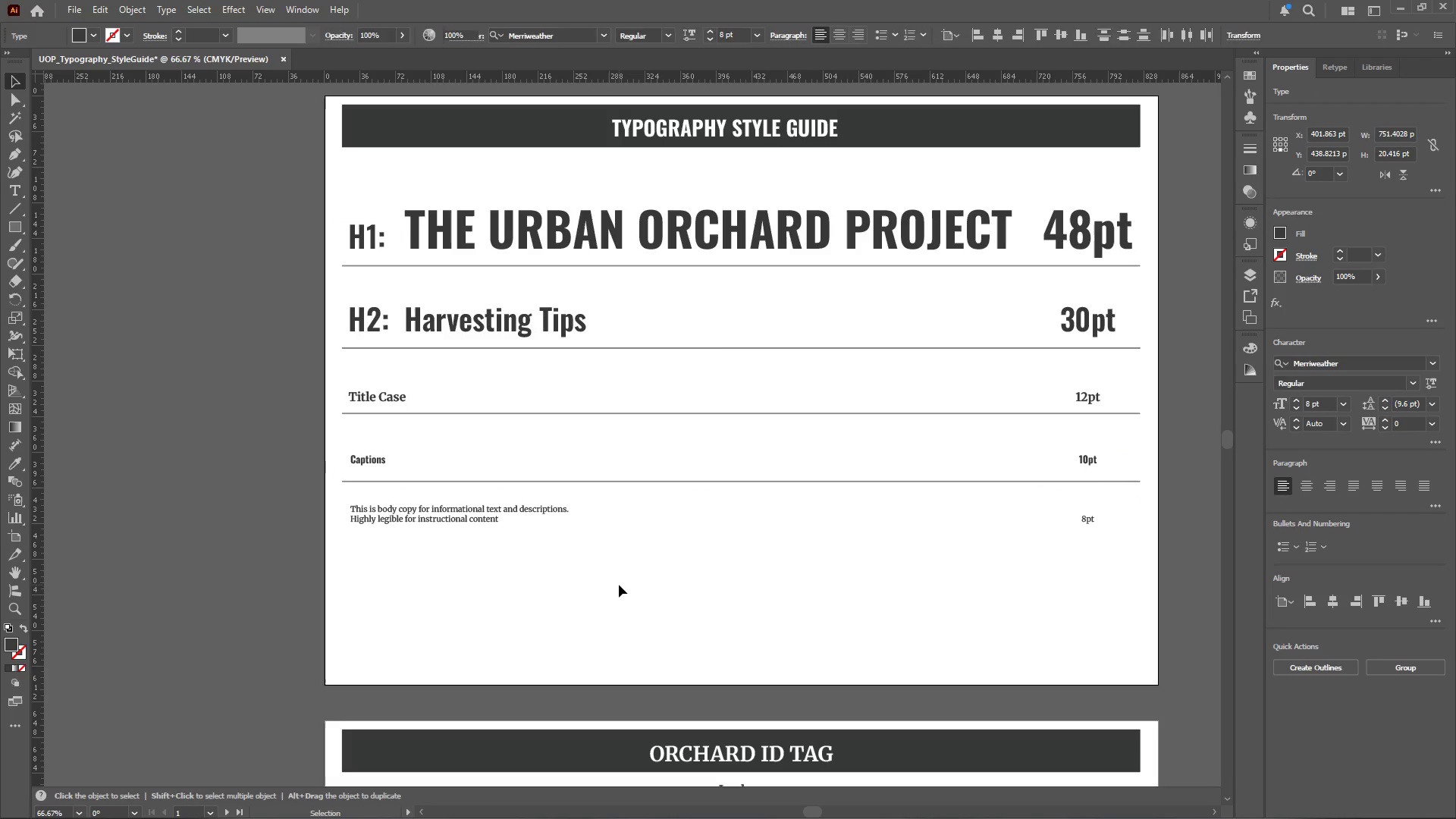 
hold_key(key=AltLeft, duration=0.59)
scroll: coordinate [717, 564], scroll_direction: down, amount: 4.0
 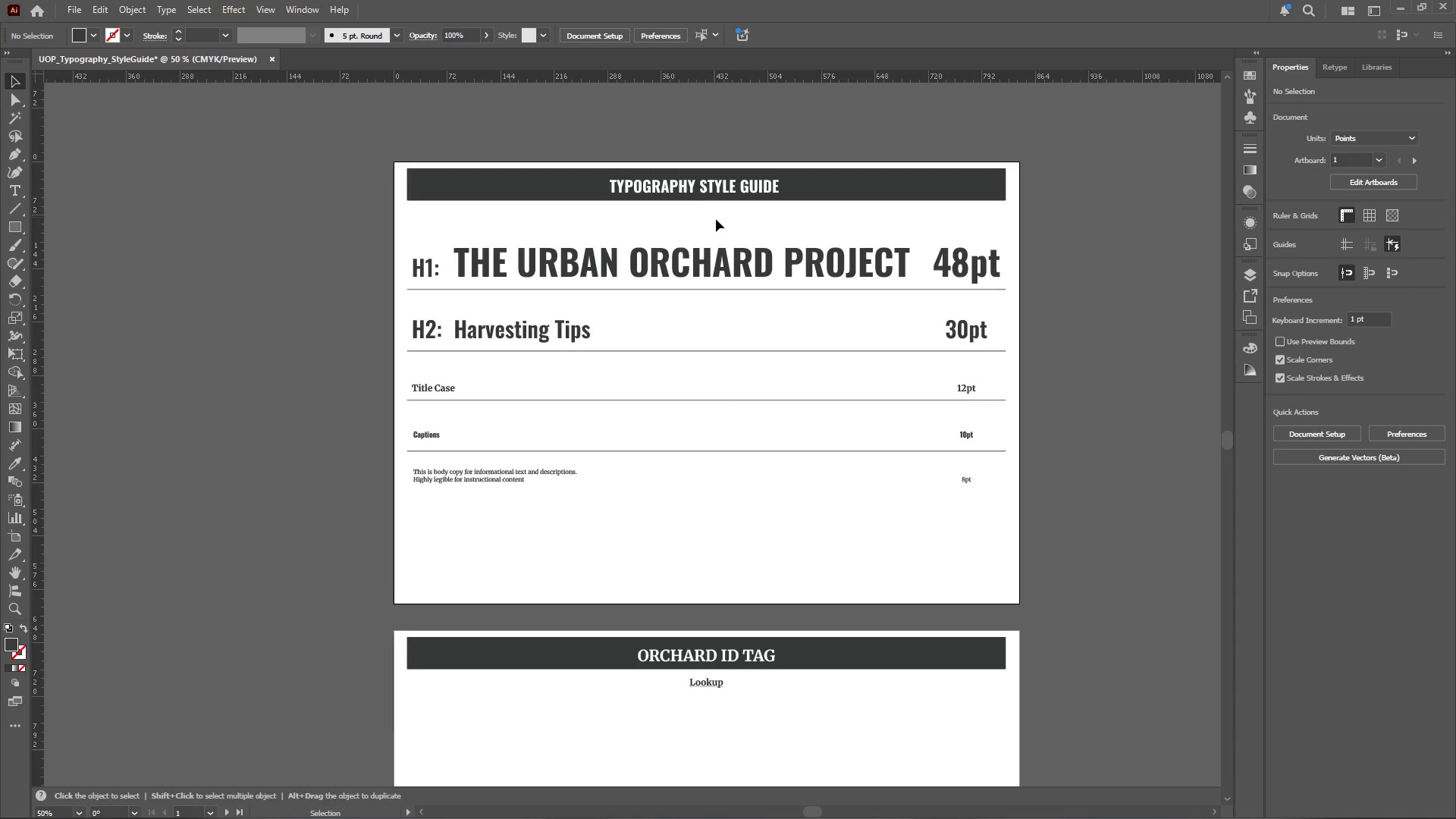 
left_click([694, 193])
 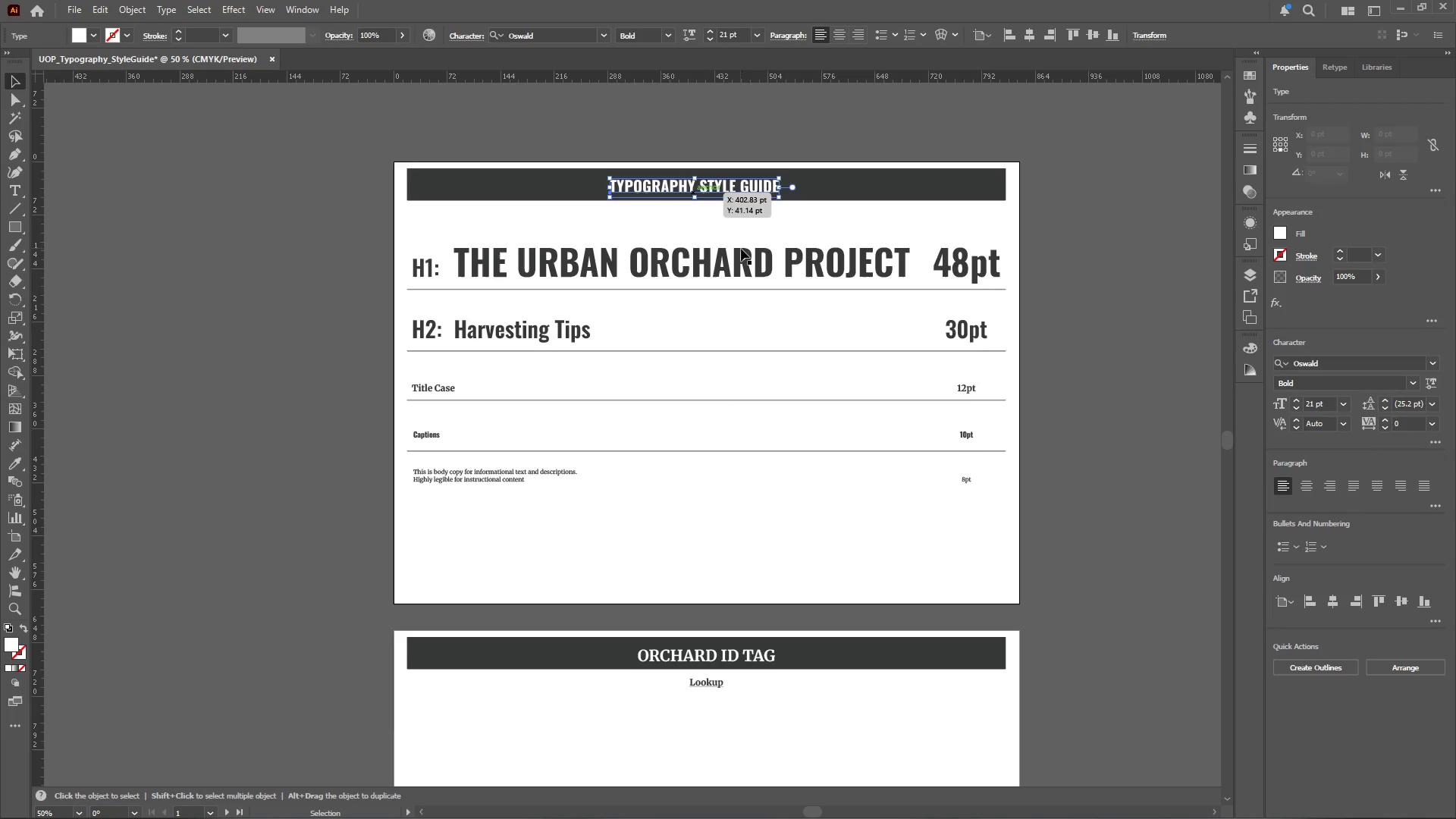 
key(I)
 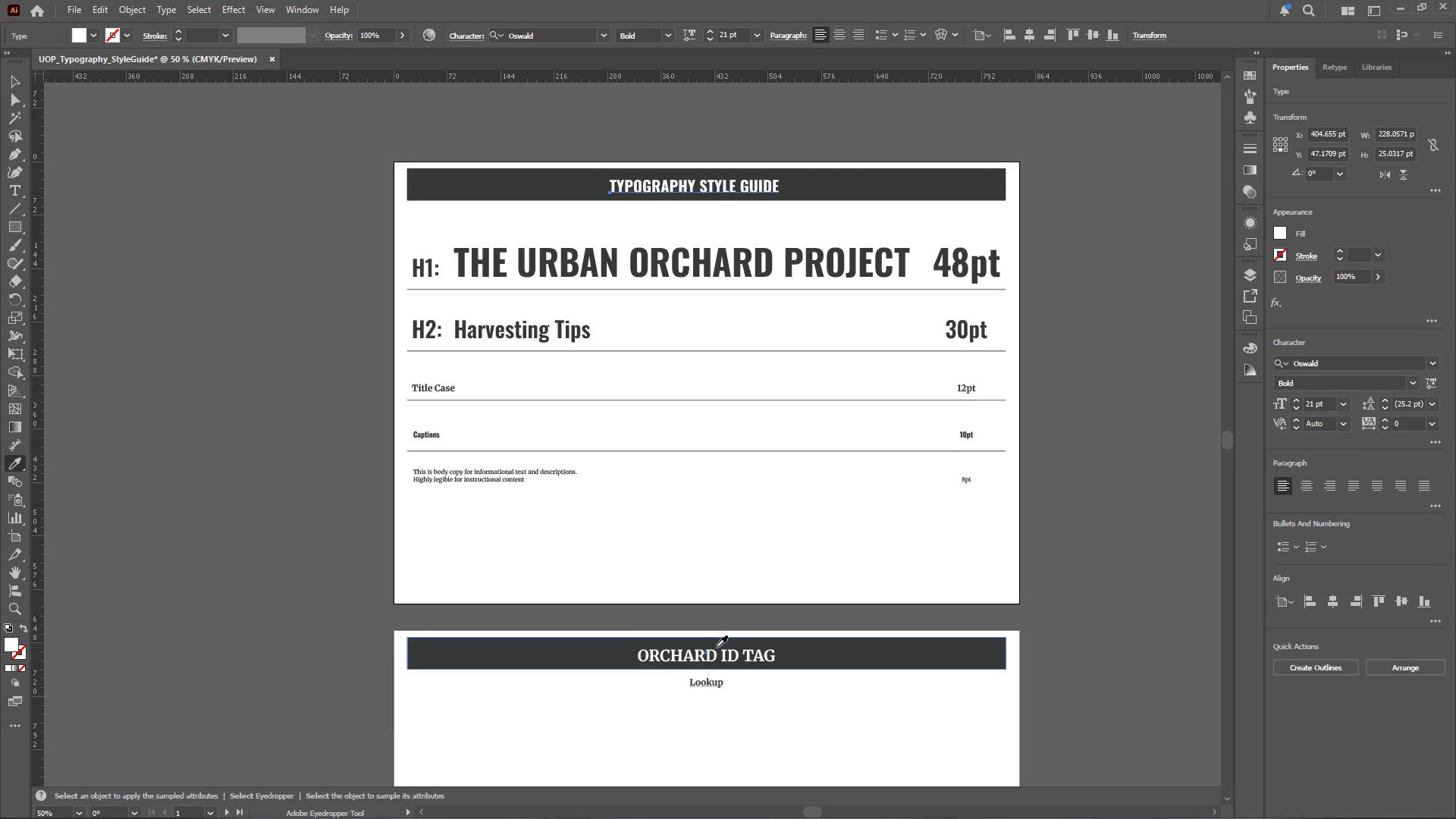 
left_click([711, 651])
 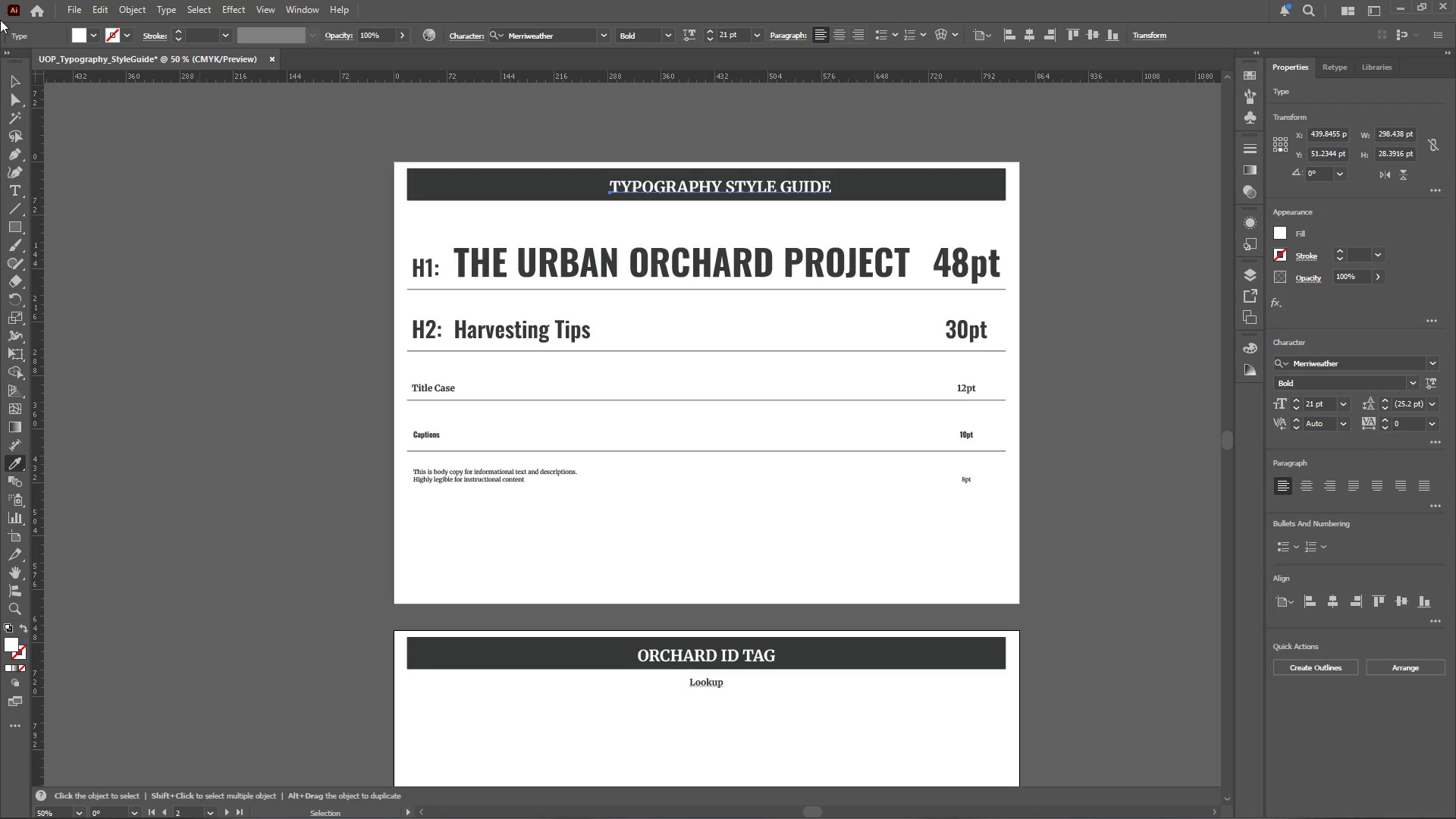 
left_click([11, 77])
 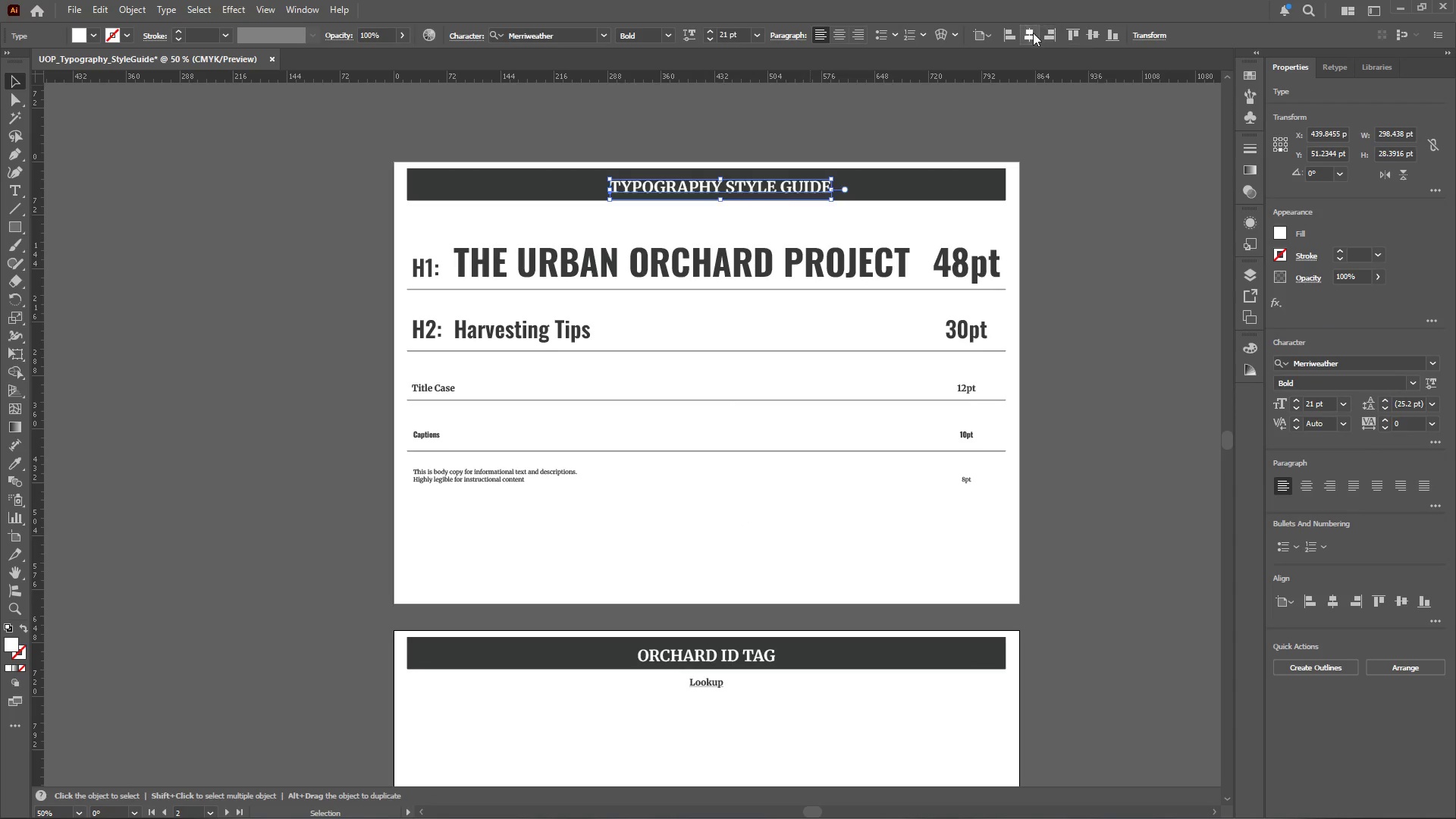 
left_click([1033, 34])
 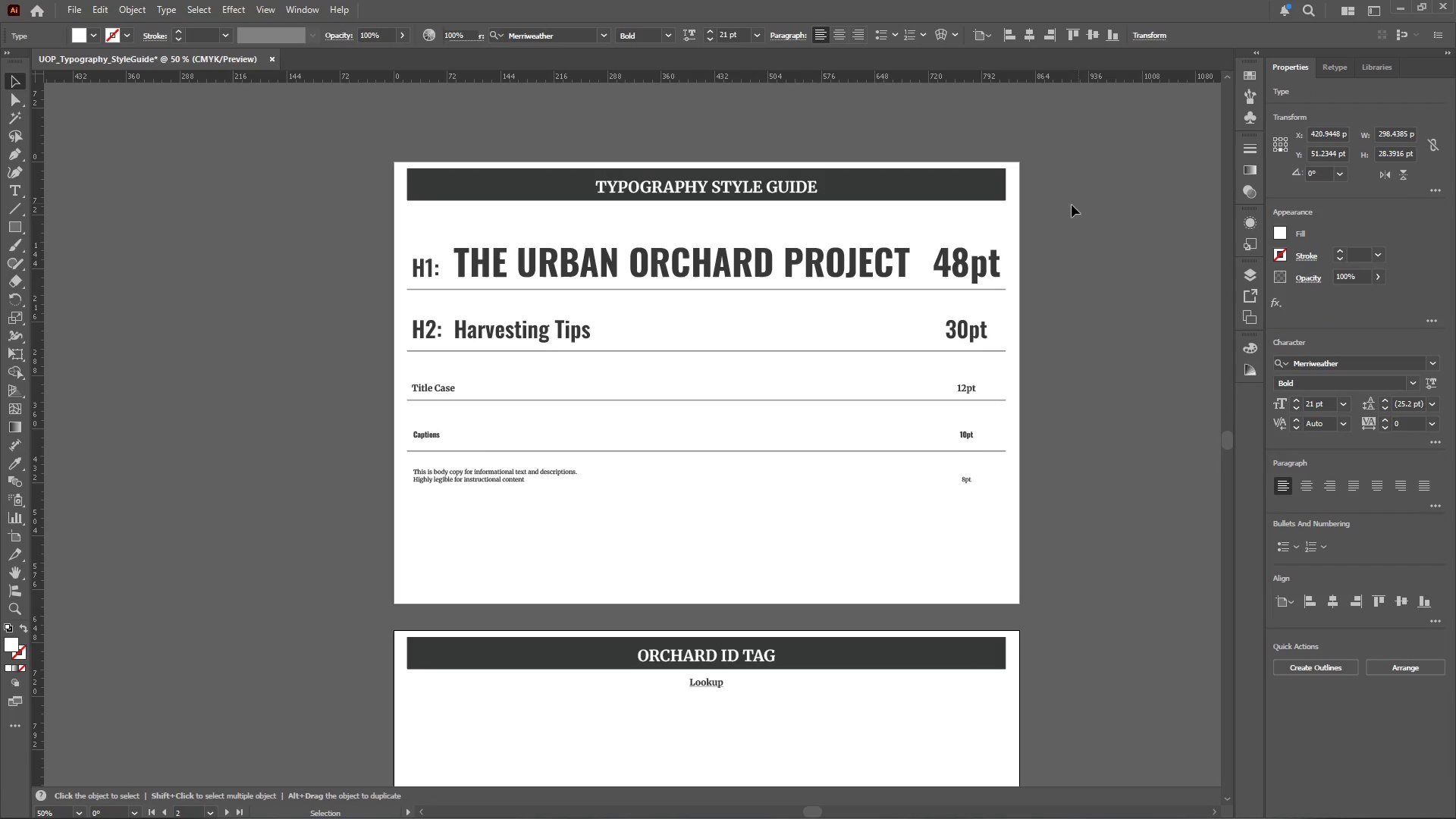 
scroll: coordinate [1045, 199], scroll_direction: down, amount: 5.0
 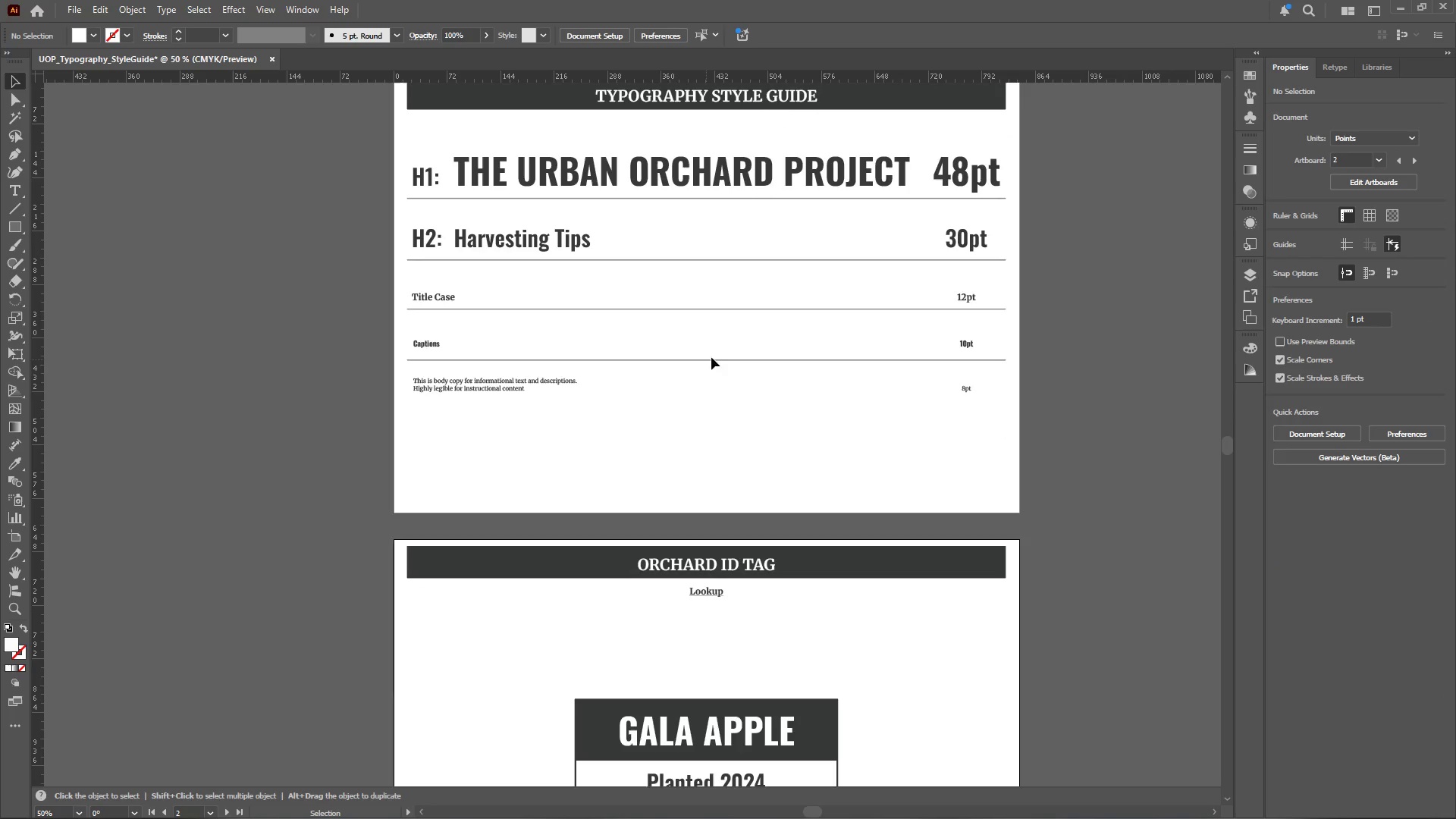 
hold_key(key=AltLeft, duration=0.44)
scroll: coordinate [553, 400], scroll_direction: none, amount: 0.0
 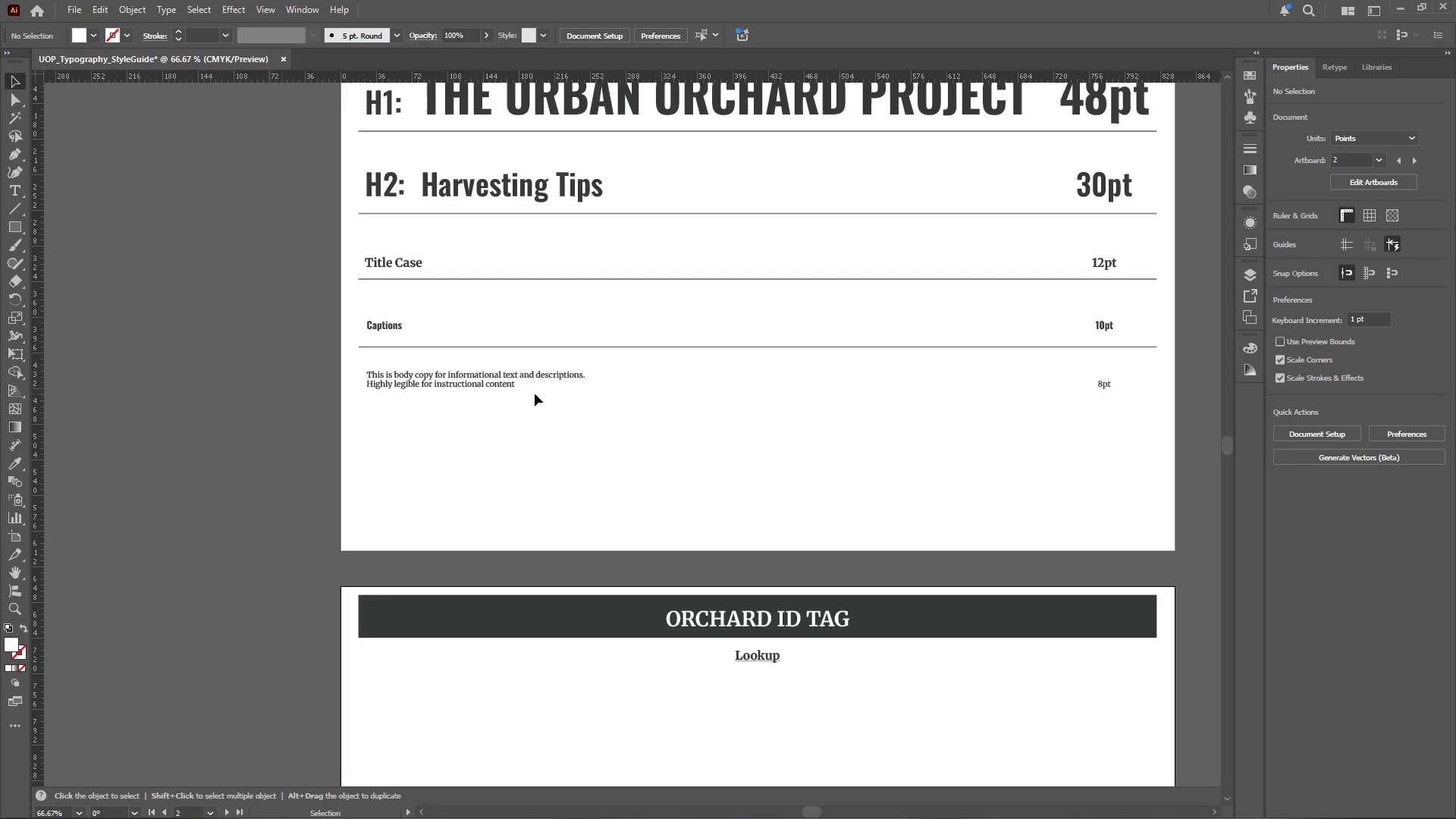 
hold_key(key=AltLeft, duration=0.55)
scroll: coordinate [460, 371], scroll_direction: down, amount: 3.0
 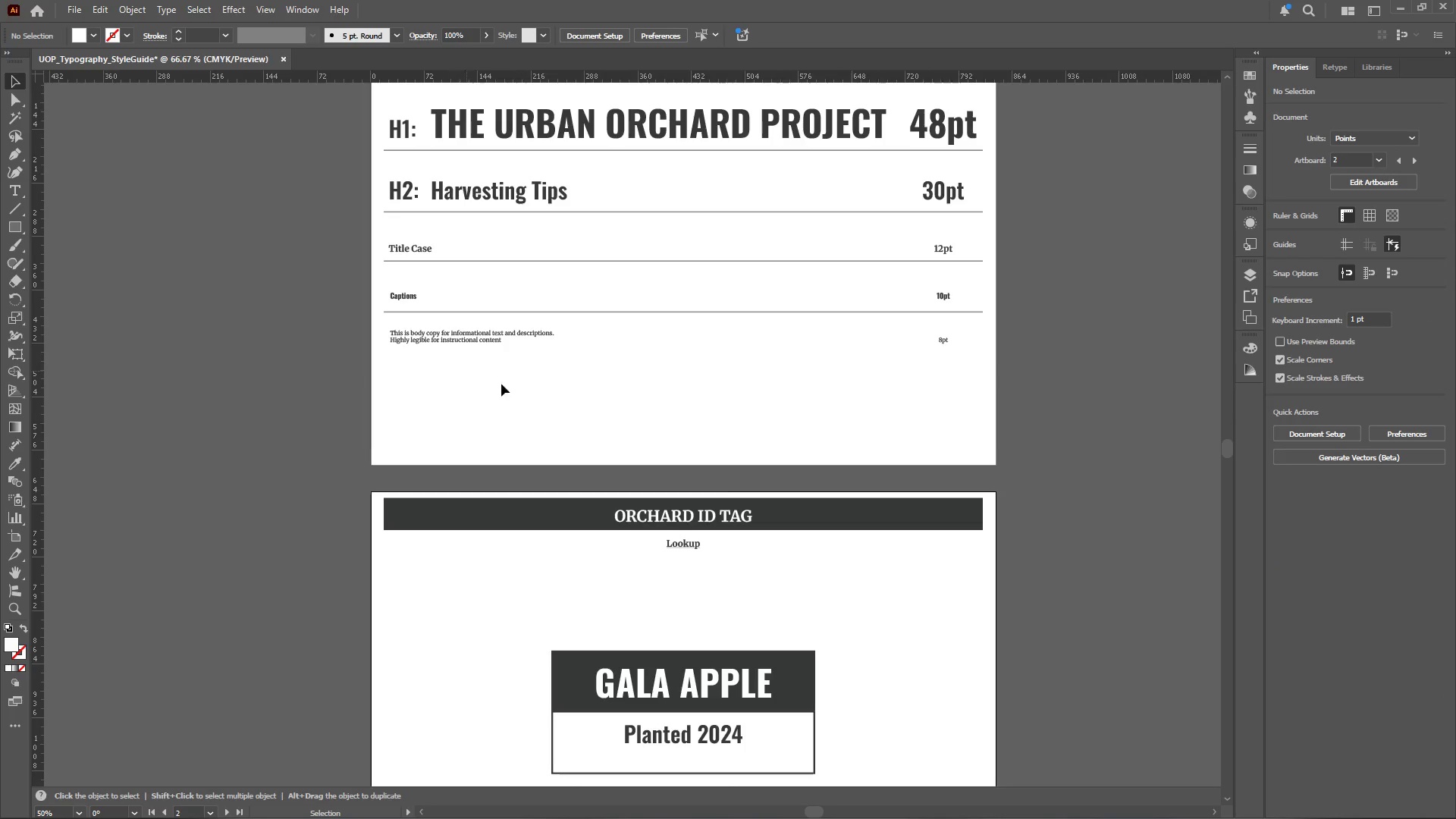 
left_click([695, 130])
 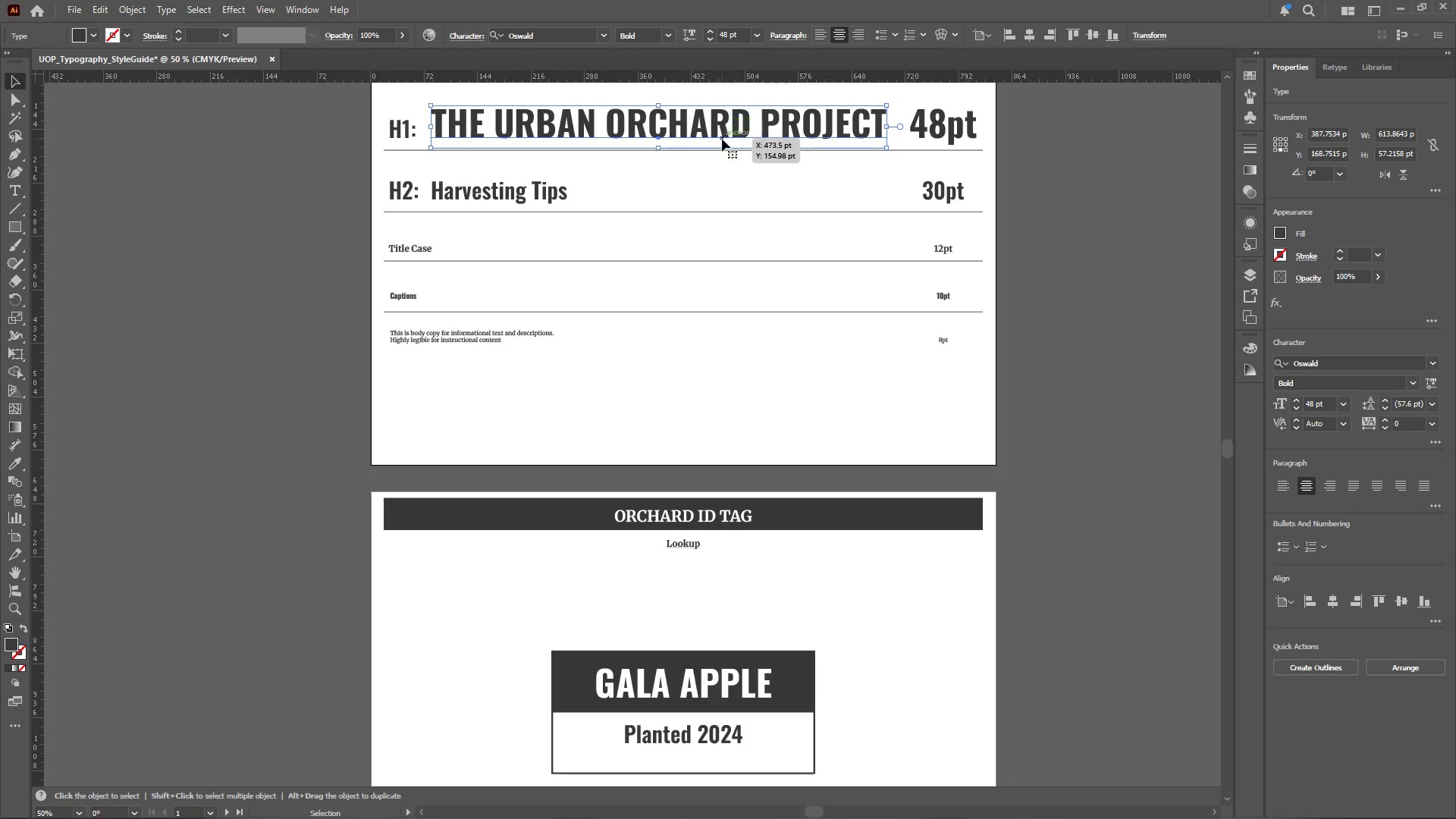 
hold_key(key=AltLeft, duration=0.38)
scroll: coordinate [689, 337], scroll_direction: down, amount: 2.0
 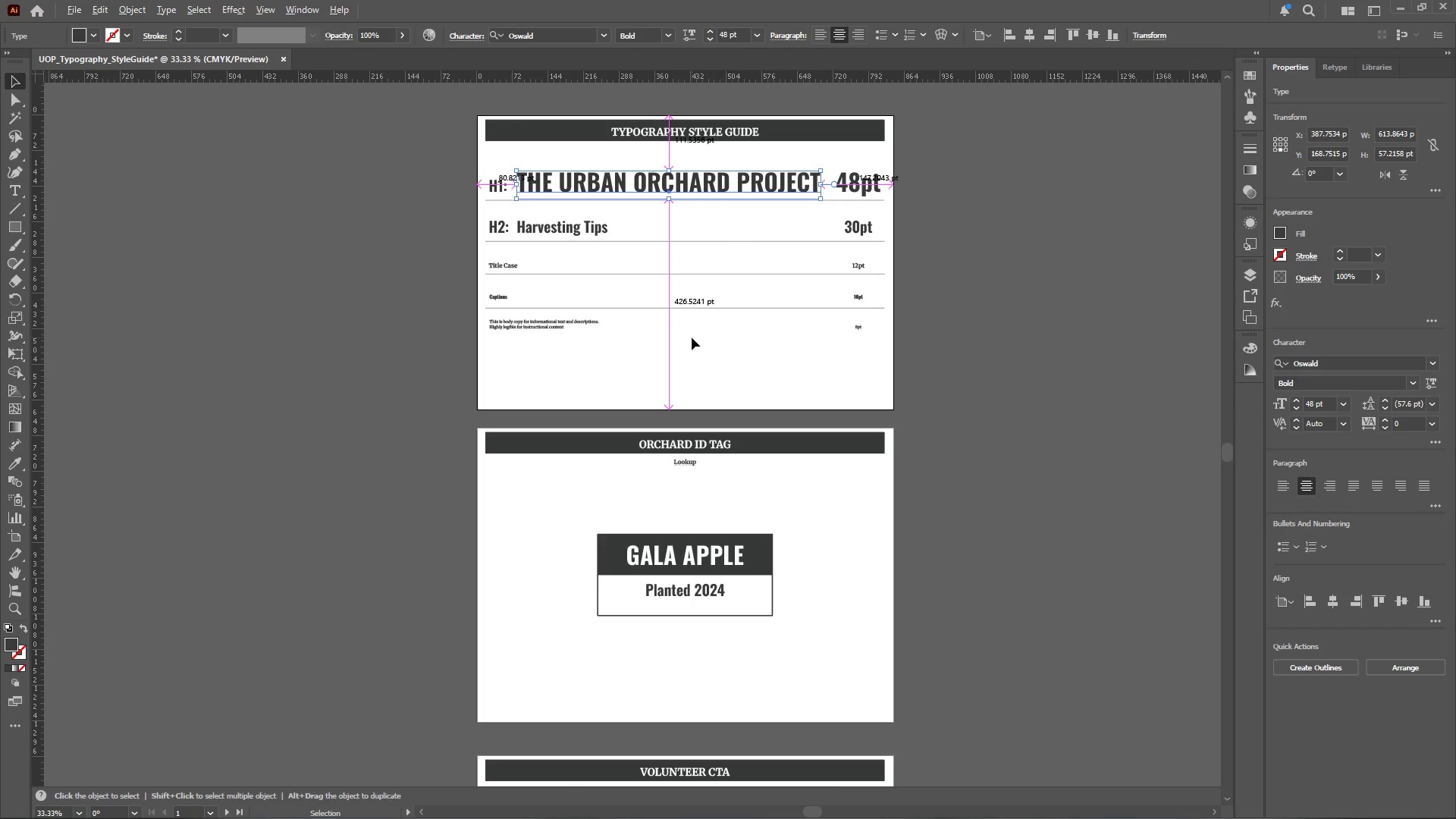 
key(Alt+Tab)